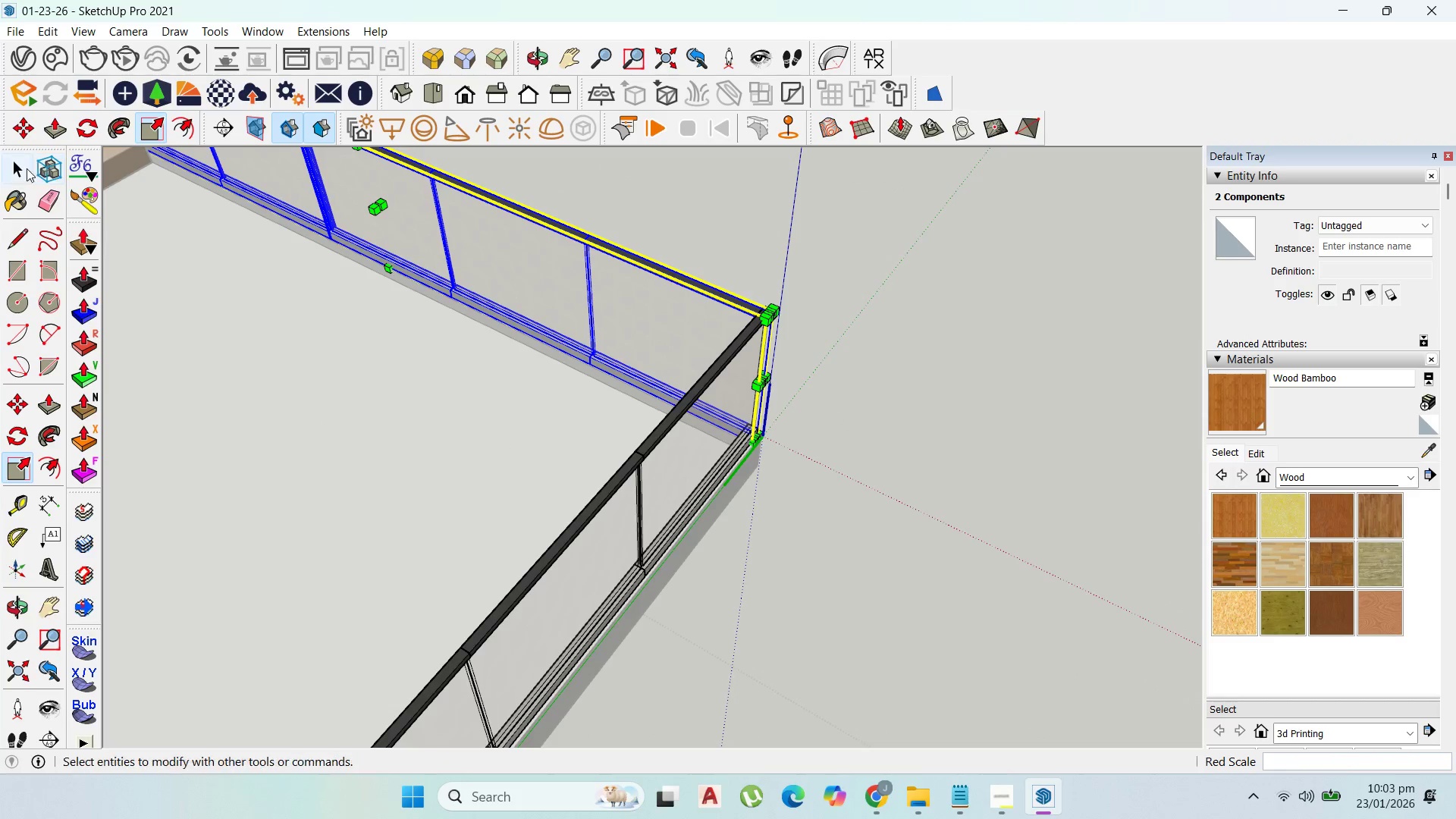 
left_click([10, 166])
 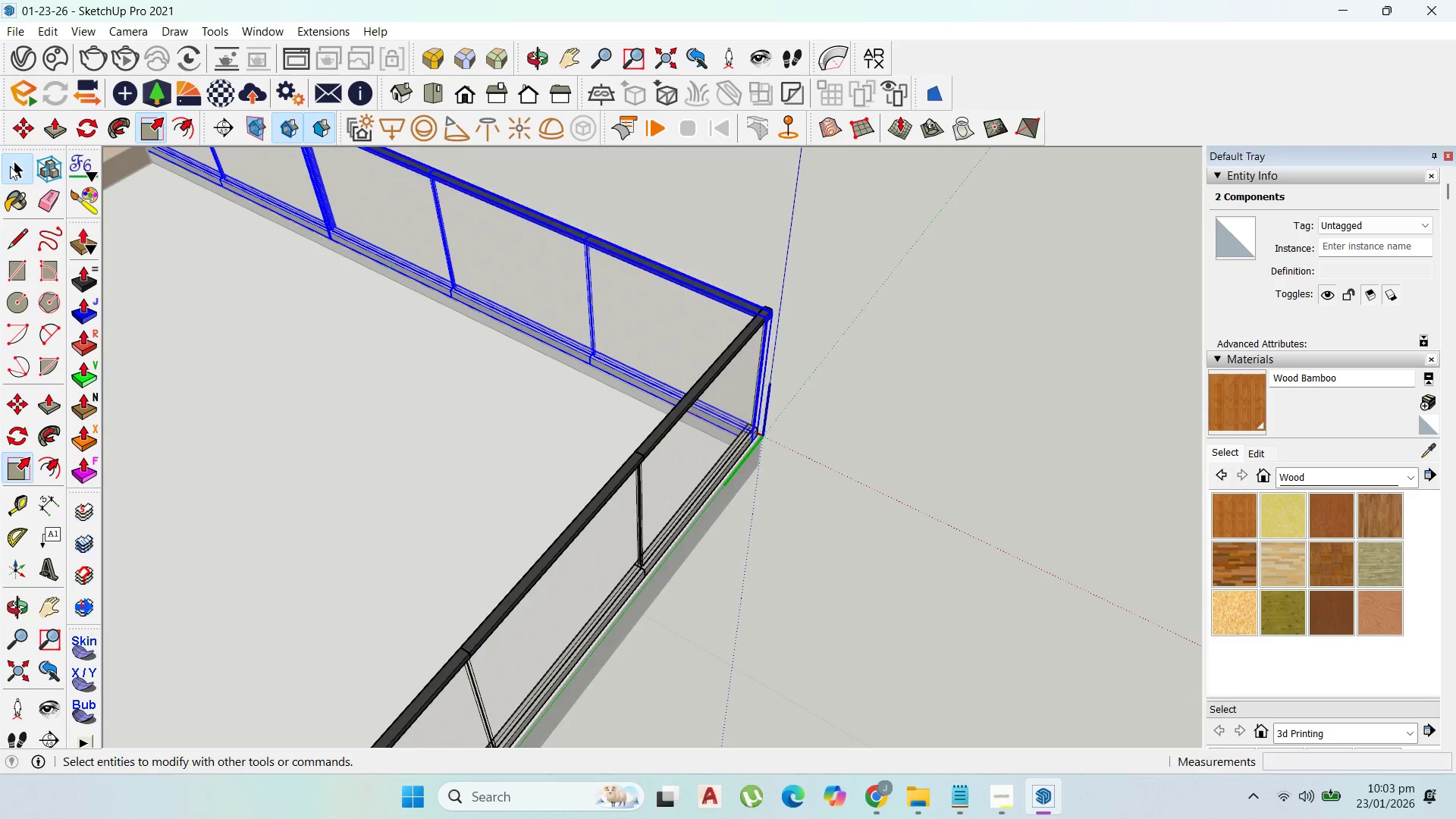 
key(Escape)
 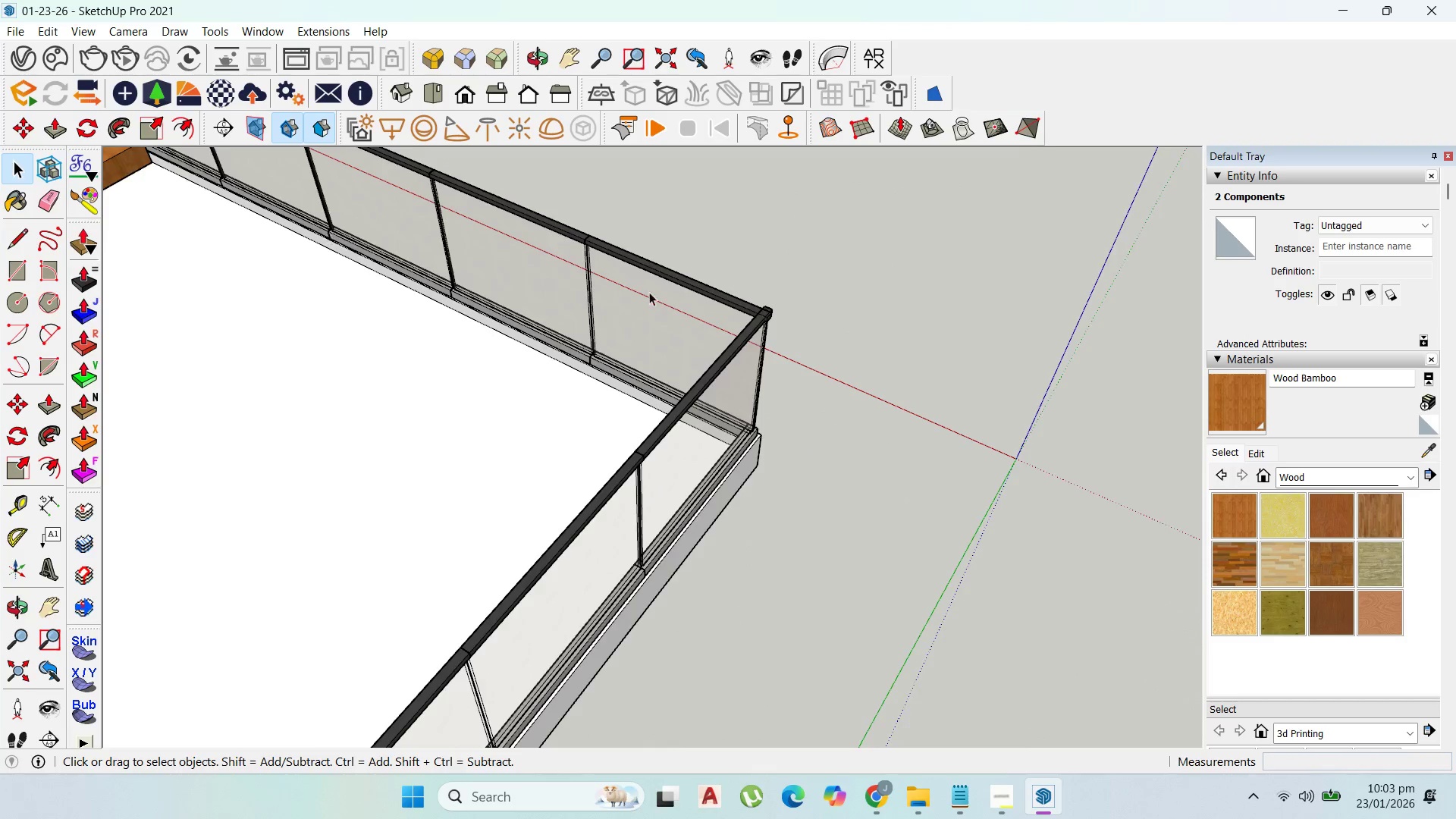 
scroll: coordinate [874, 361], scroll_direction: down, amount: 18.0
 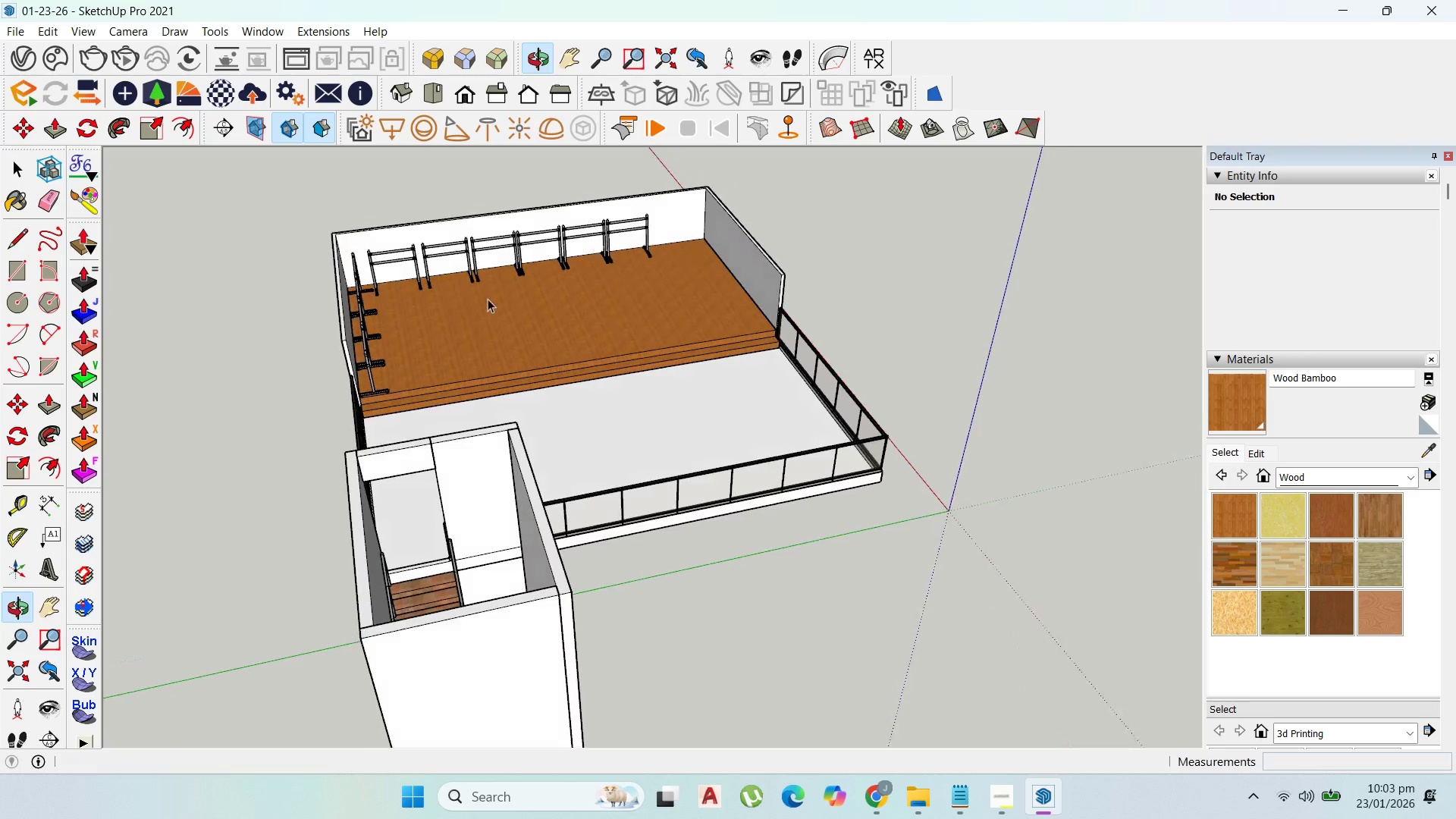 
scroll: coordinate [670, 227], scroll_direction: up, amount: 7.0
 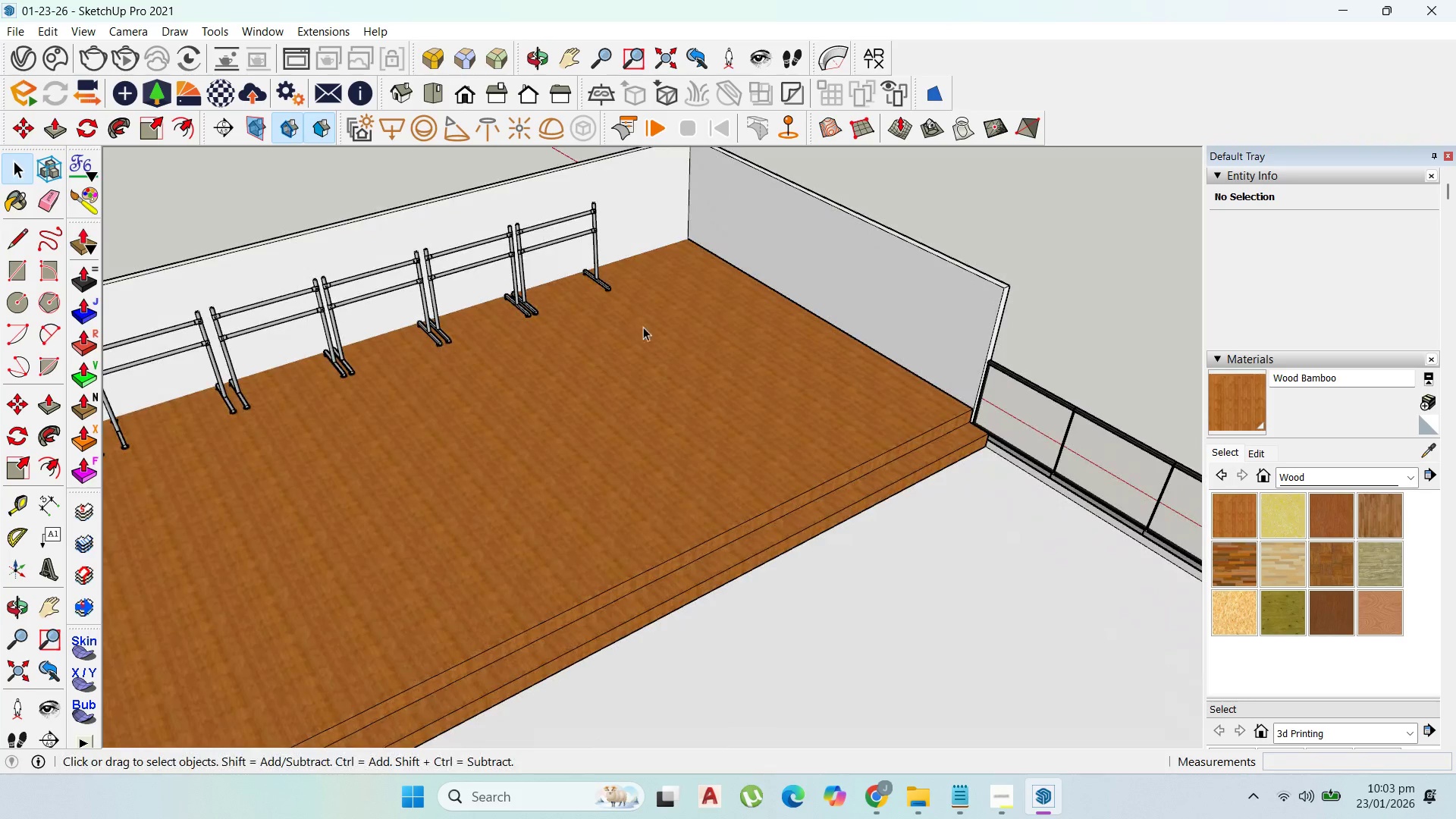 
scroll: coordinate [912, 543], scroll_direction: down, amount: 3.0
 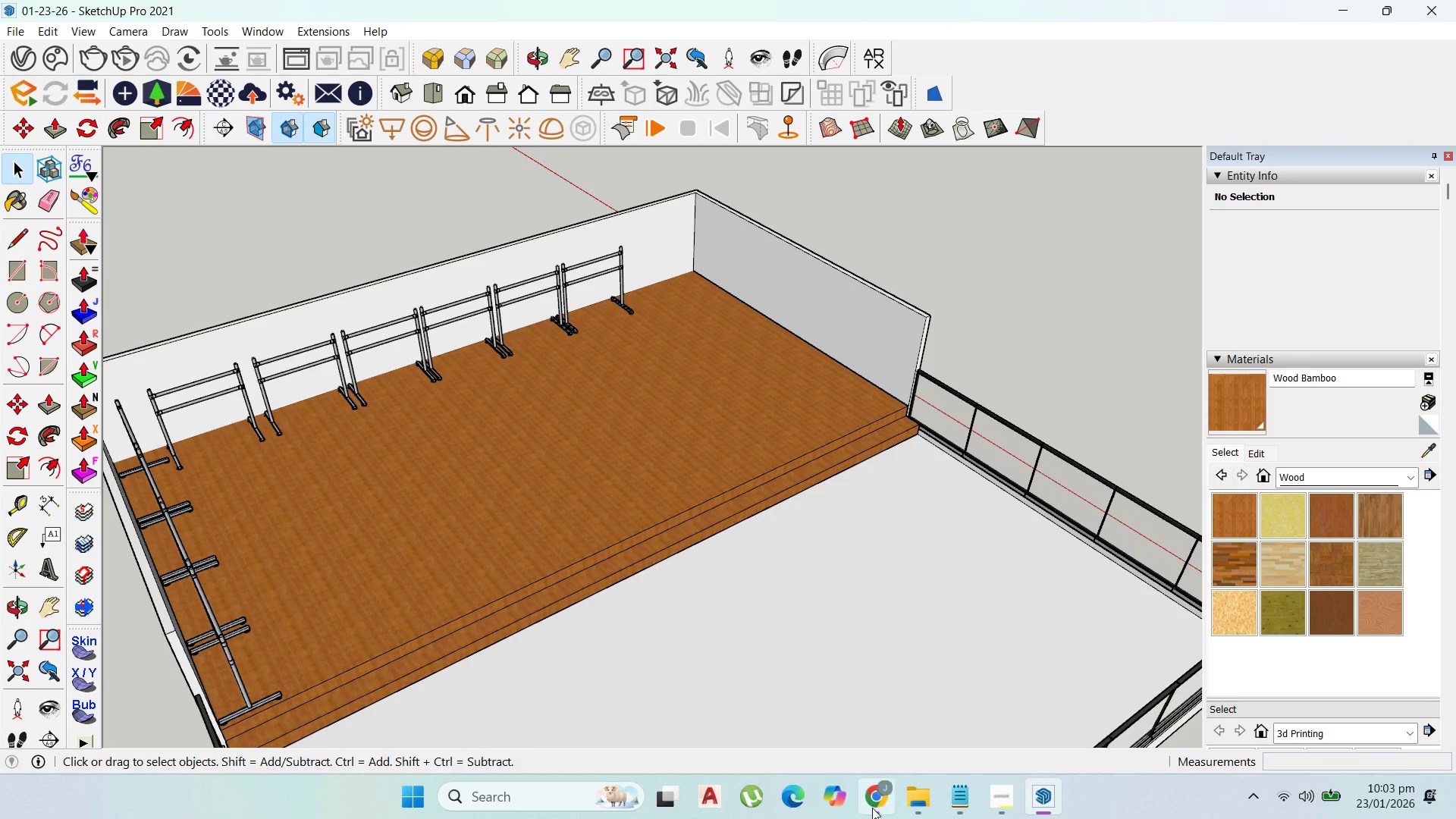 
left_click([873, 811])
 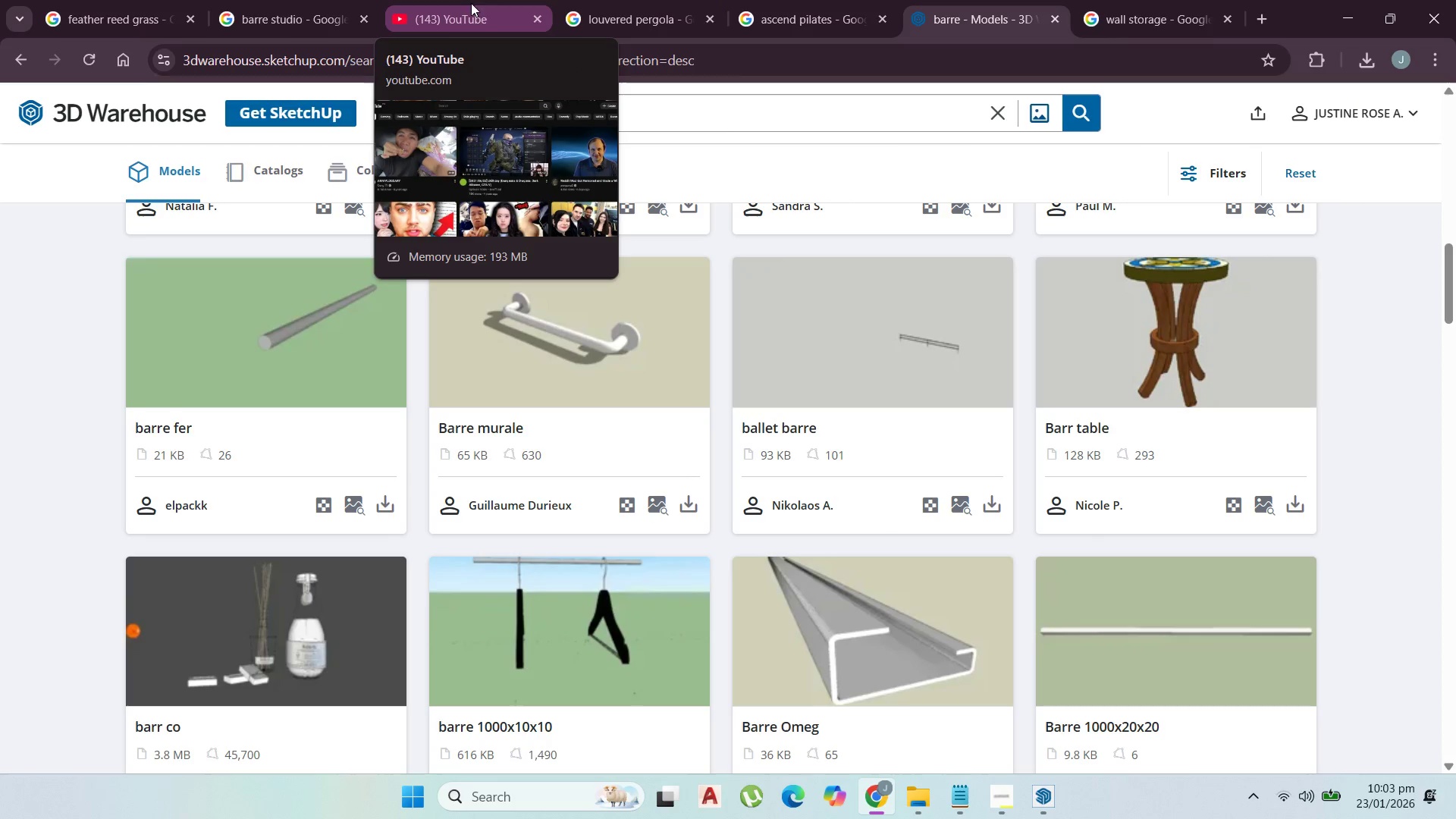 
wait(6.14)
 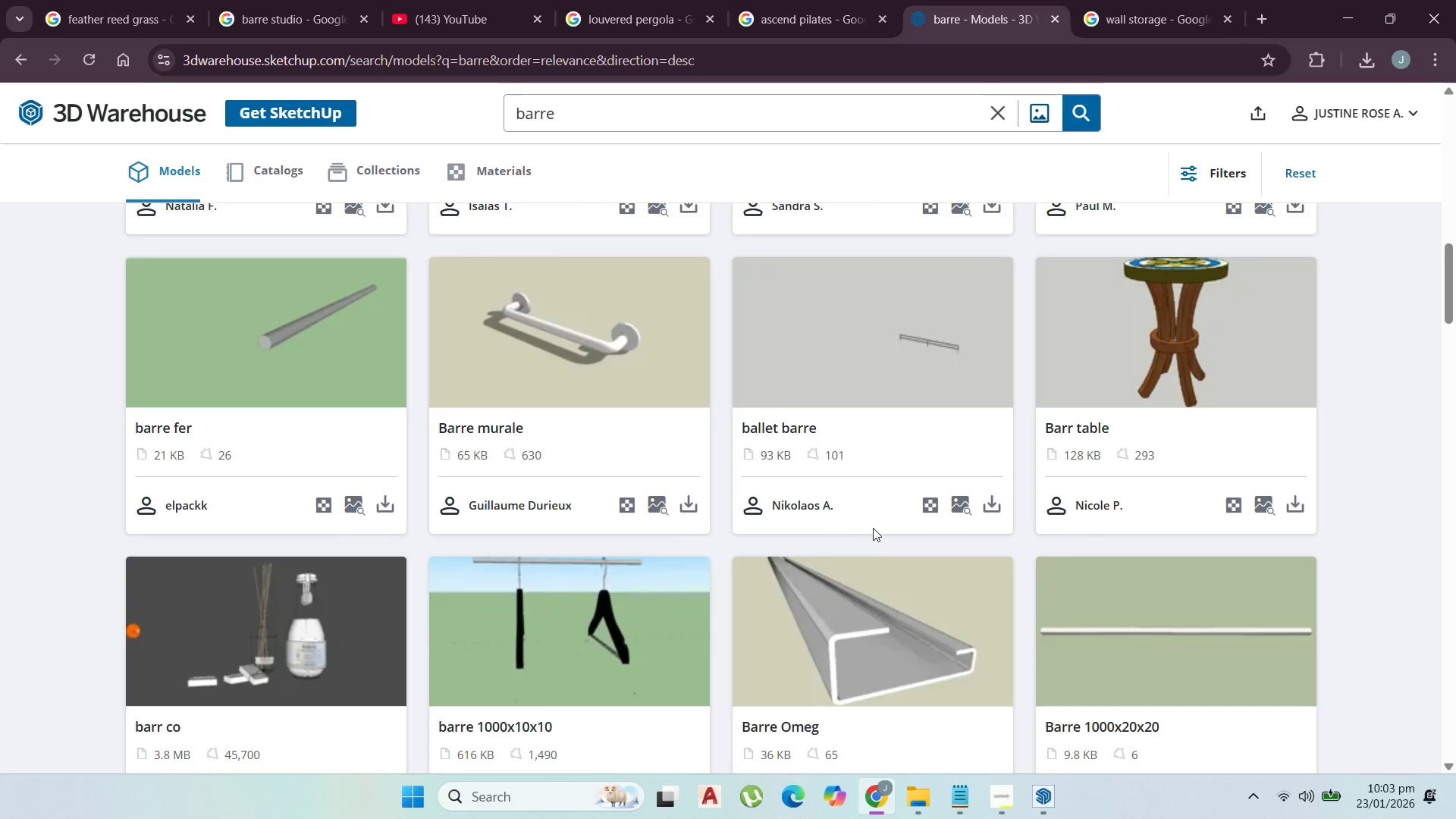 
left_click([1011, 802])